 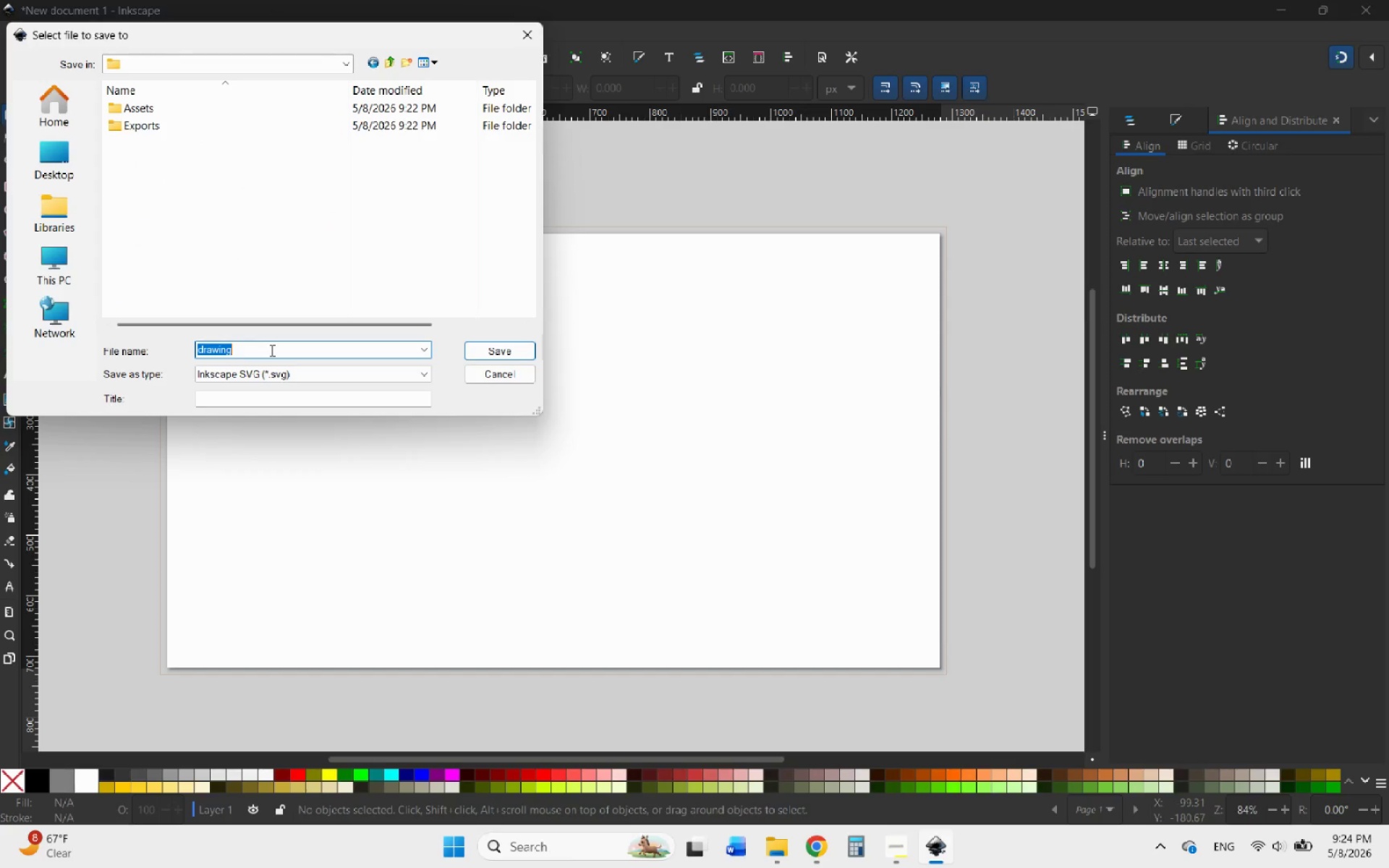 
key(Control+V)
 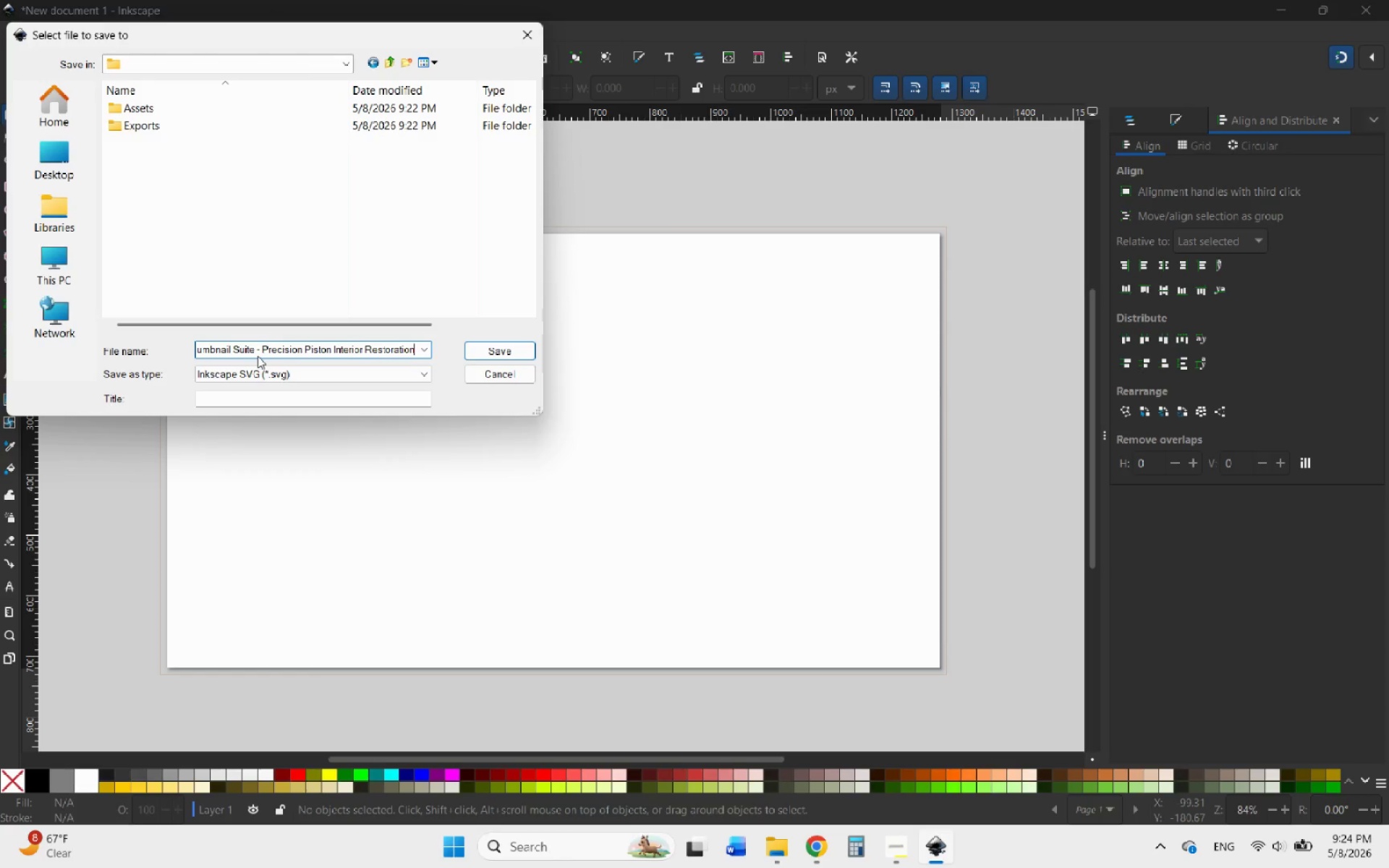 
type( - Thumbnail 1)
 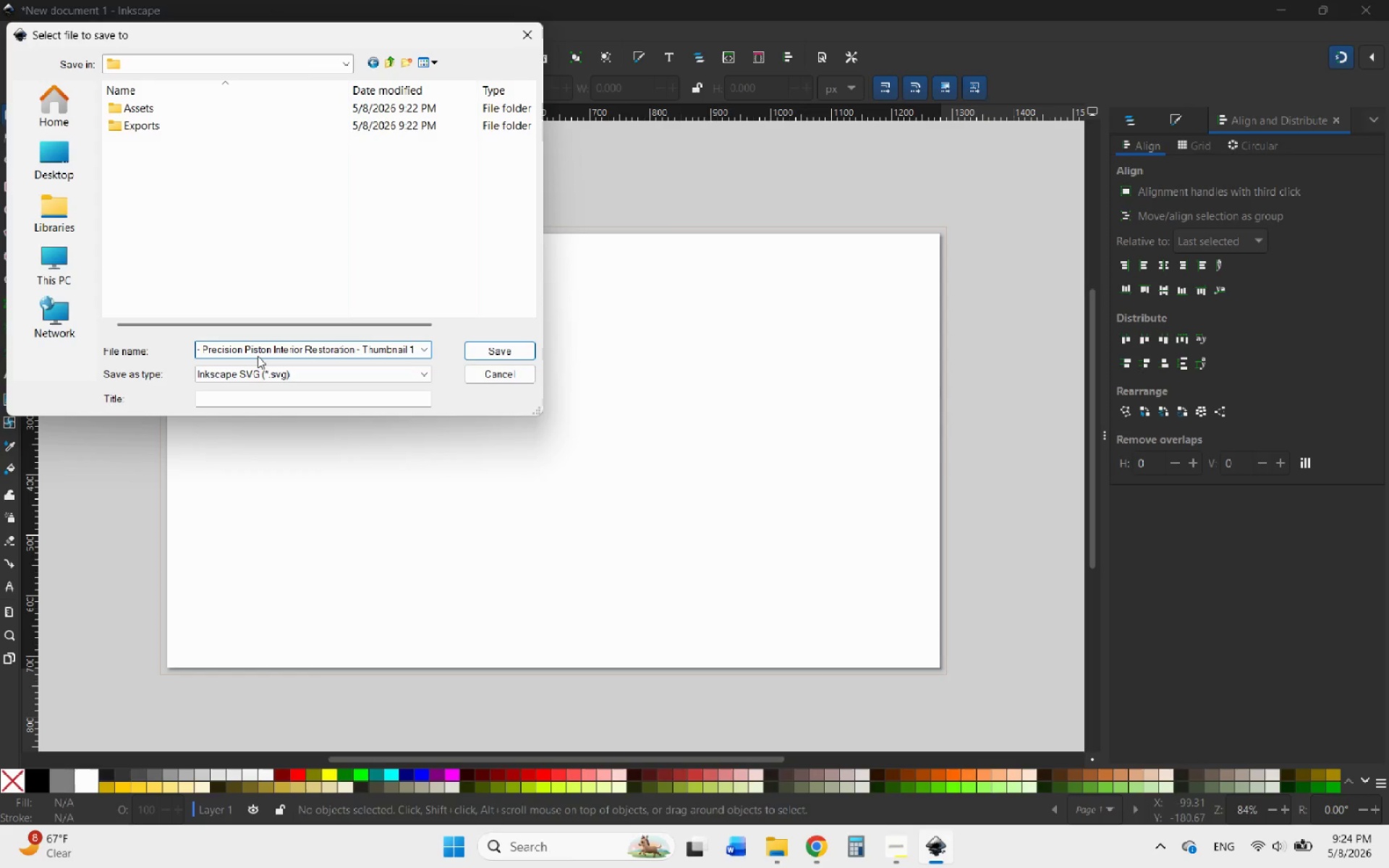 
left_click([509, 349])
 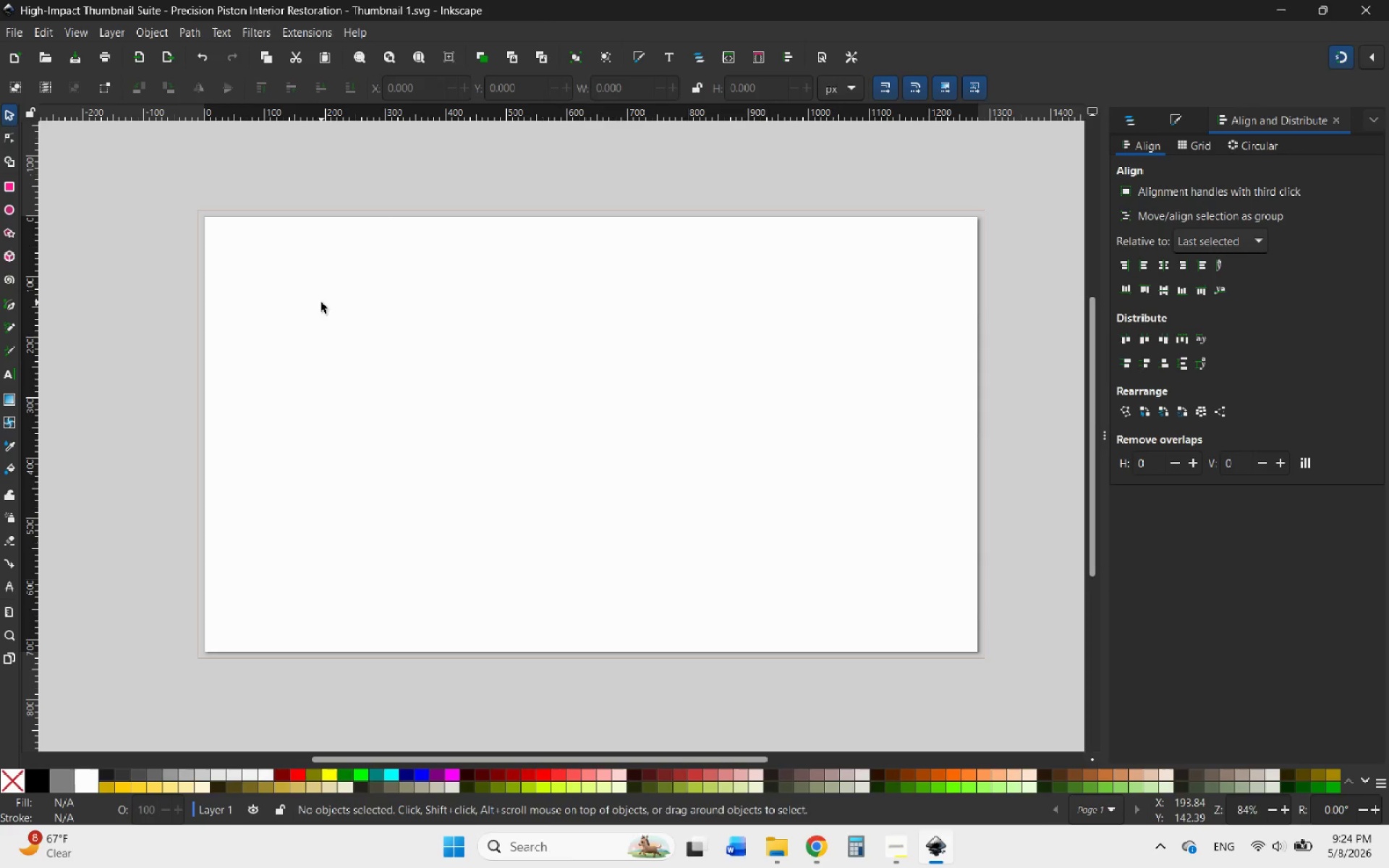 
wait(11.58)
 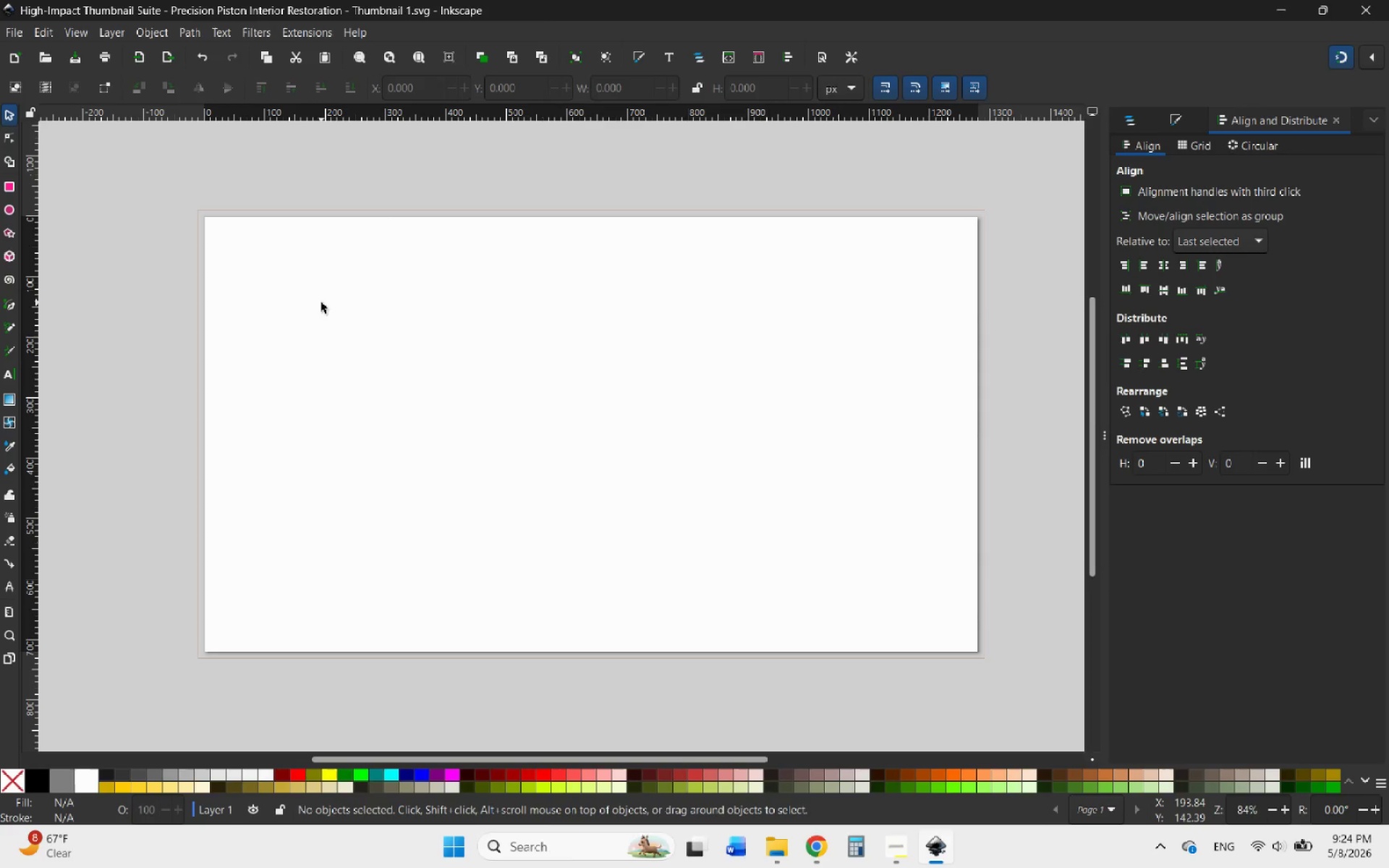 
hold_key(key=AltLeft, duration=0.72)
scroll: coordinate [525, 446], scroll_direction: down, amount: 2.0
 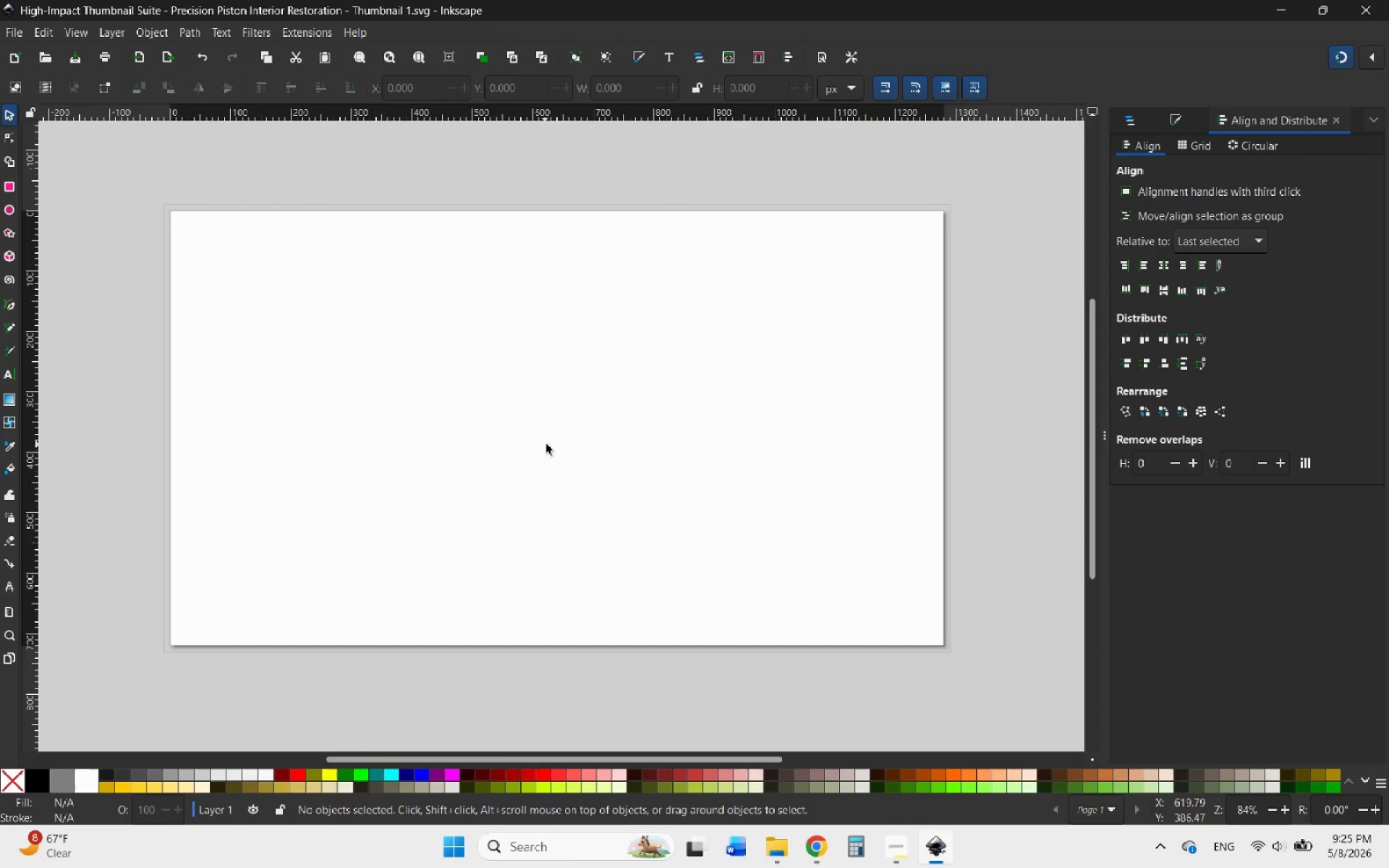 
hold_key(key=ControlLeft, duration=1.8)
scroll: coordinate [577, 476], scroll_direction: down, amount: 2.0
 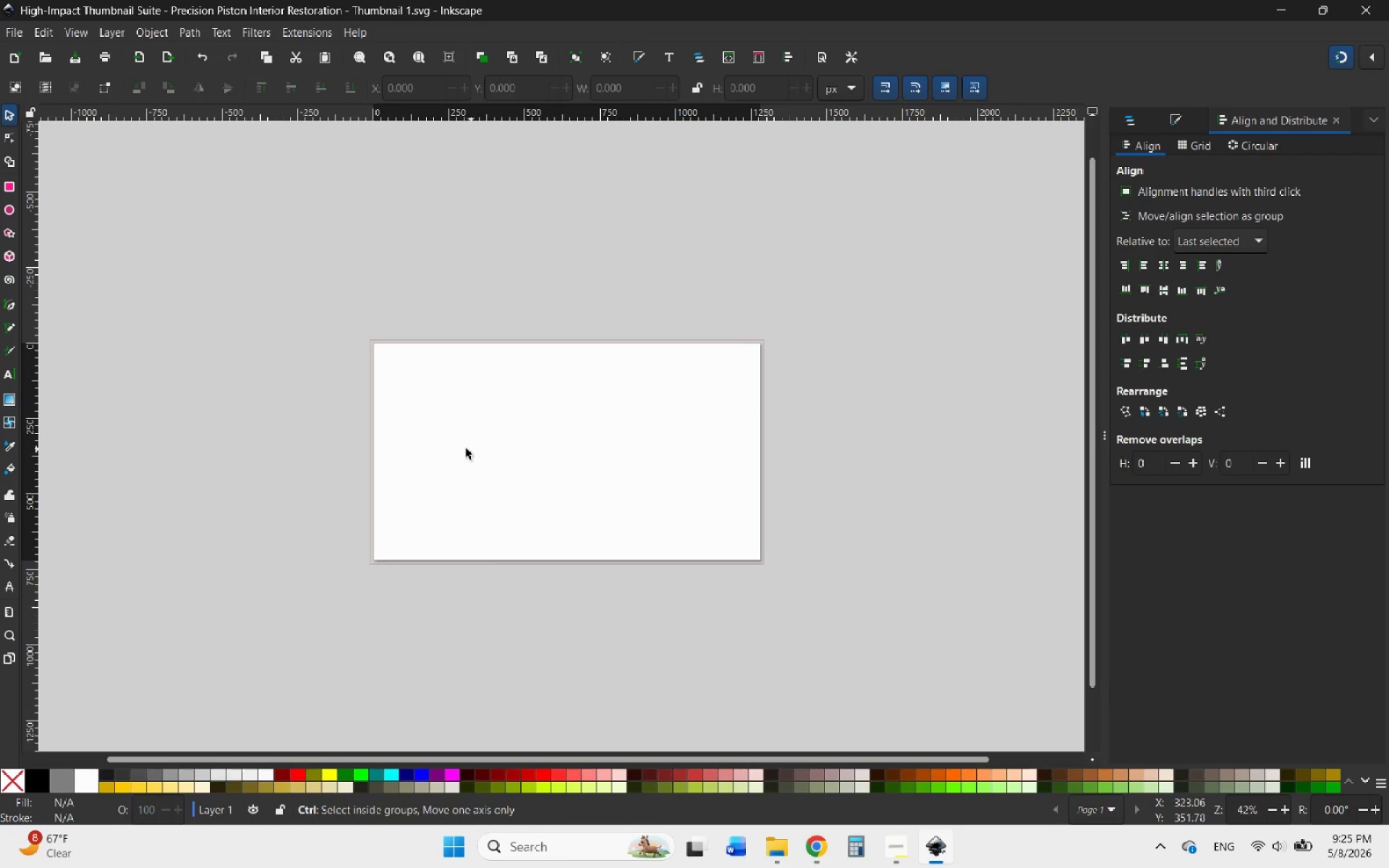 
scroll: coordinate [464, 447], scroll_direction: up, amount: 2.0
 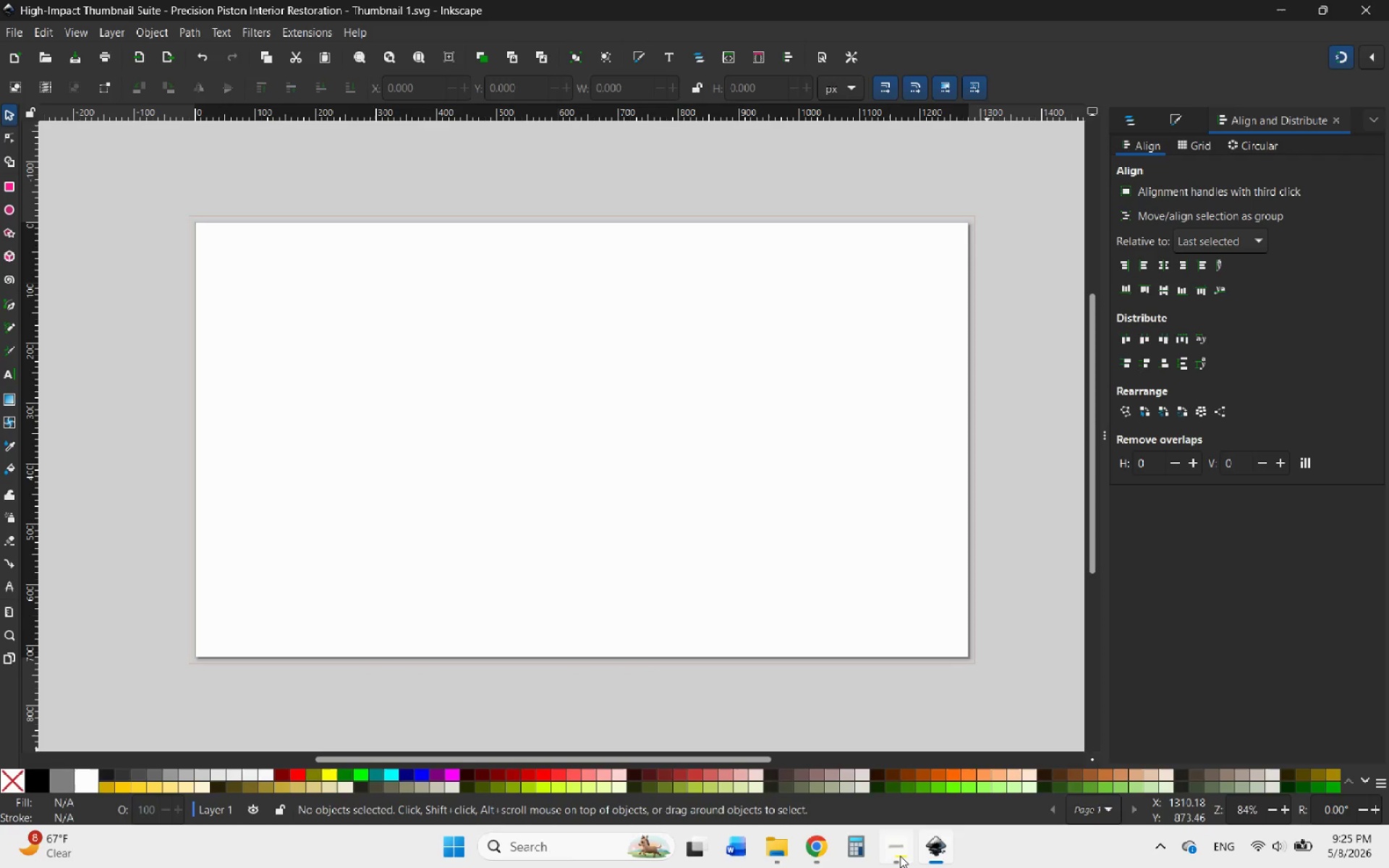 
left_click([900, 856])